 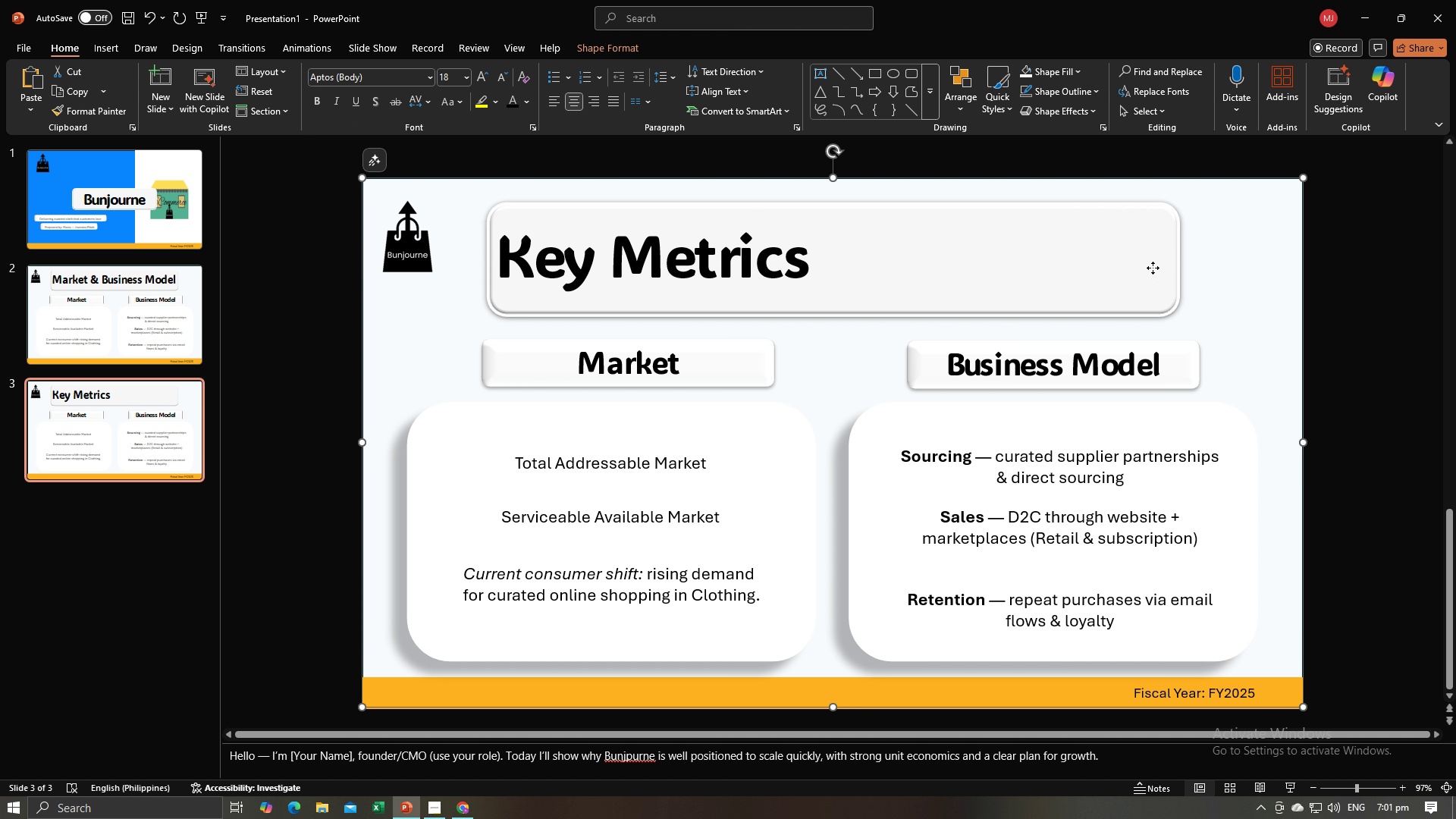 
left_click_drag(start_coordinate=[1181, 261], to_coordinate=[840, 270])
 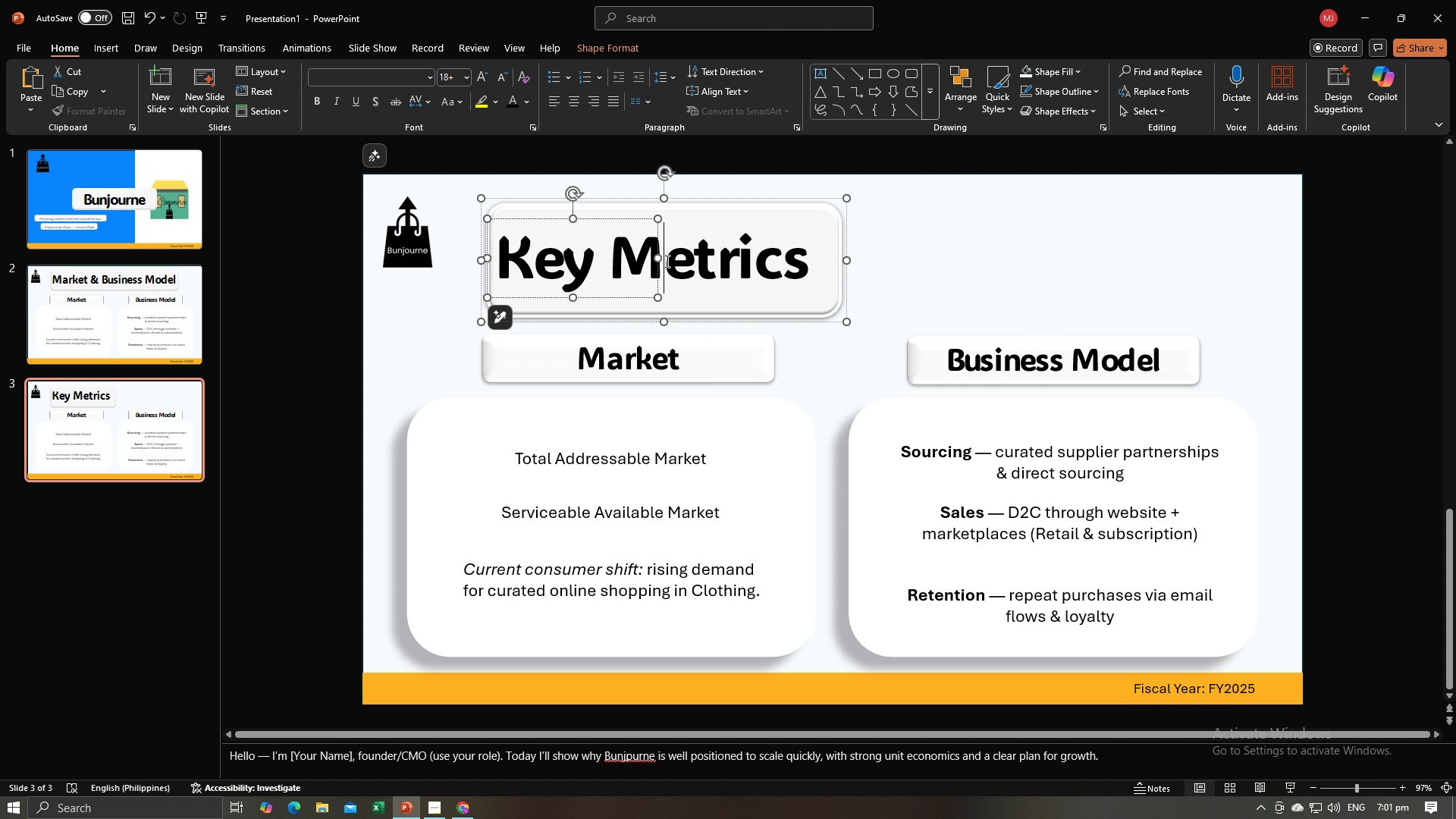 
left_click([666, 261])
 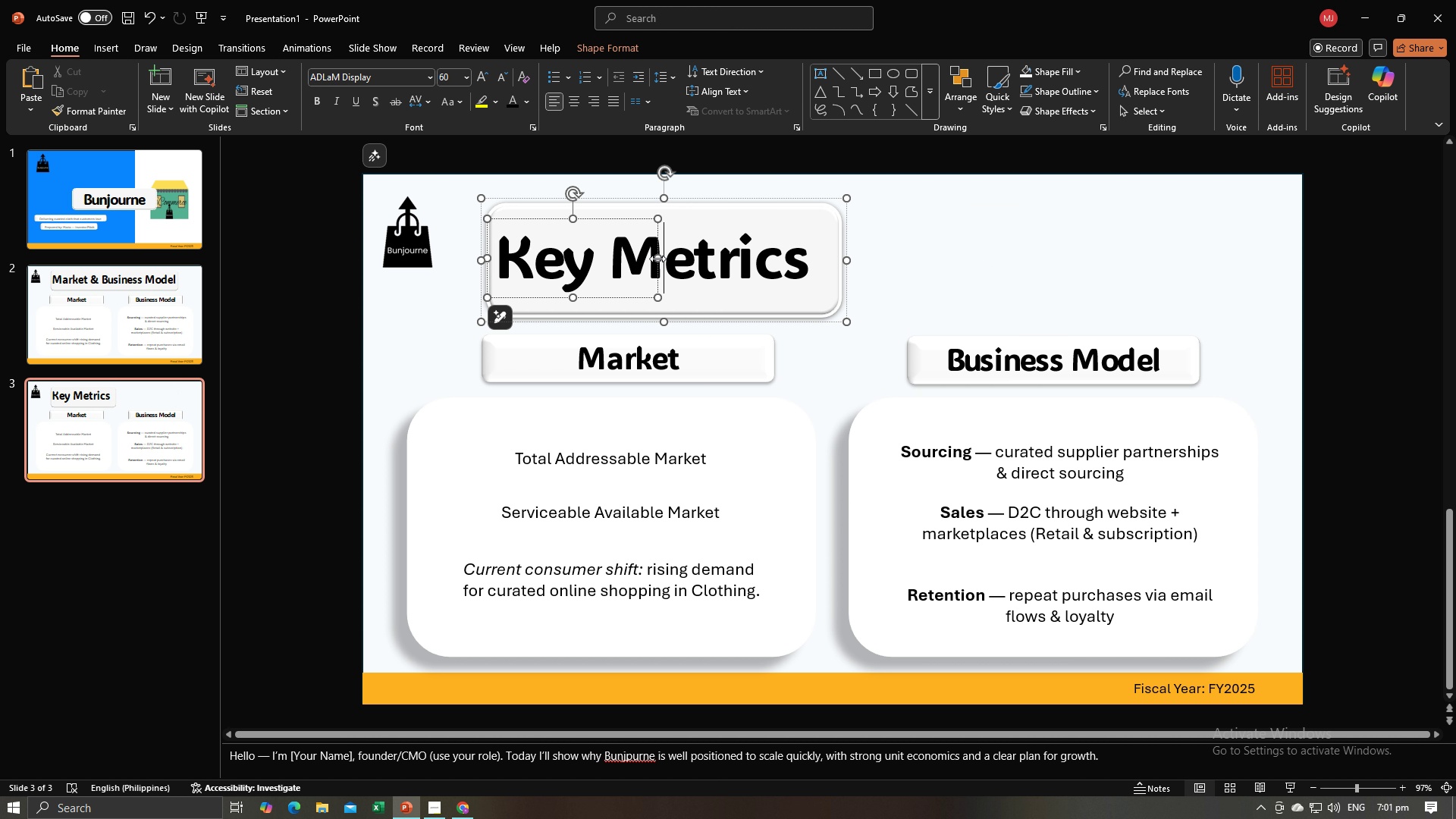 
left_click_drag(start_coordinate=[657, 259], to_coordinate=[811, 260])
 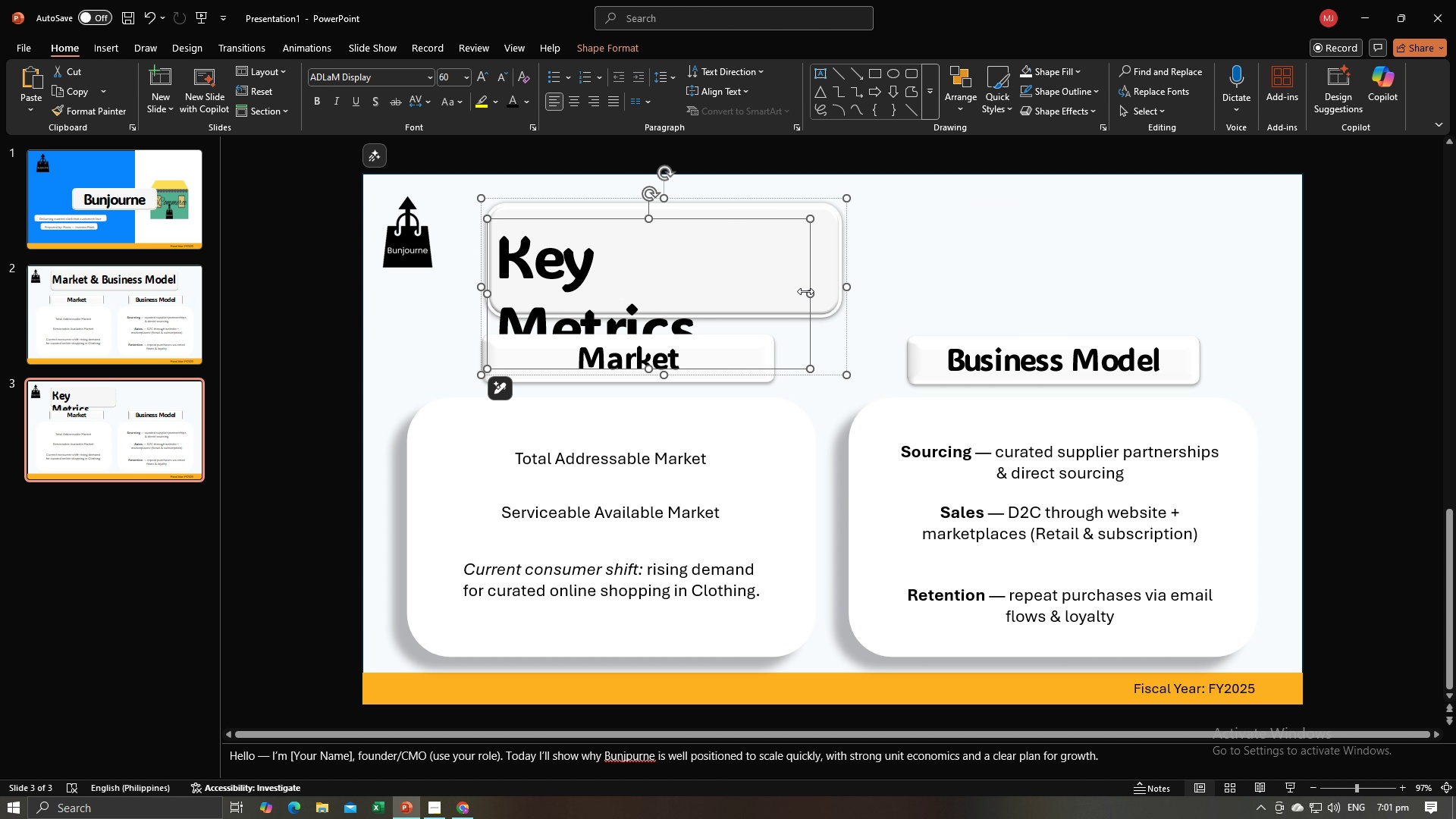 
left_click_drag(start_coordinate=[808, 291], to_coordinate=[830, 271])
 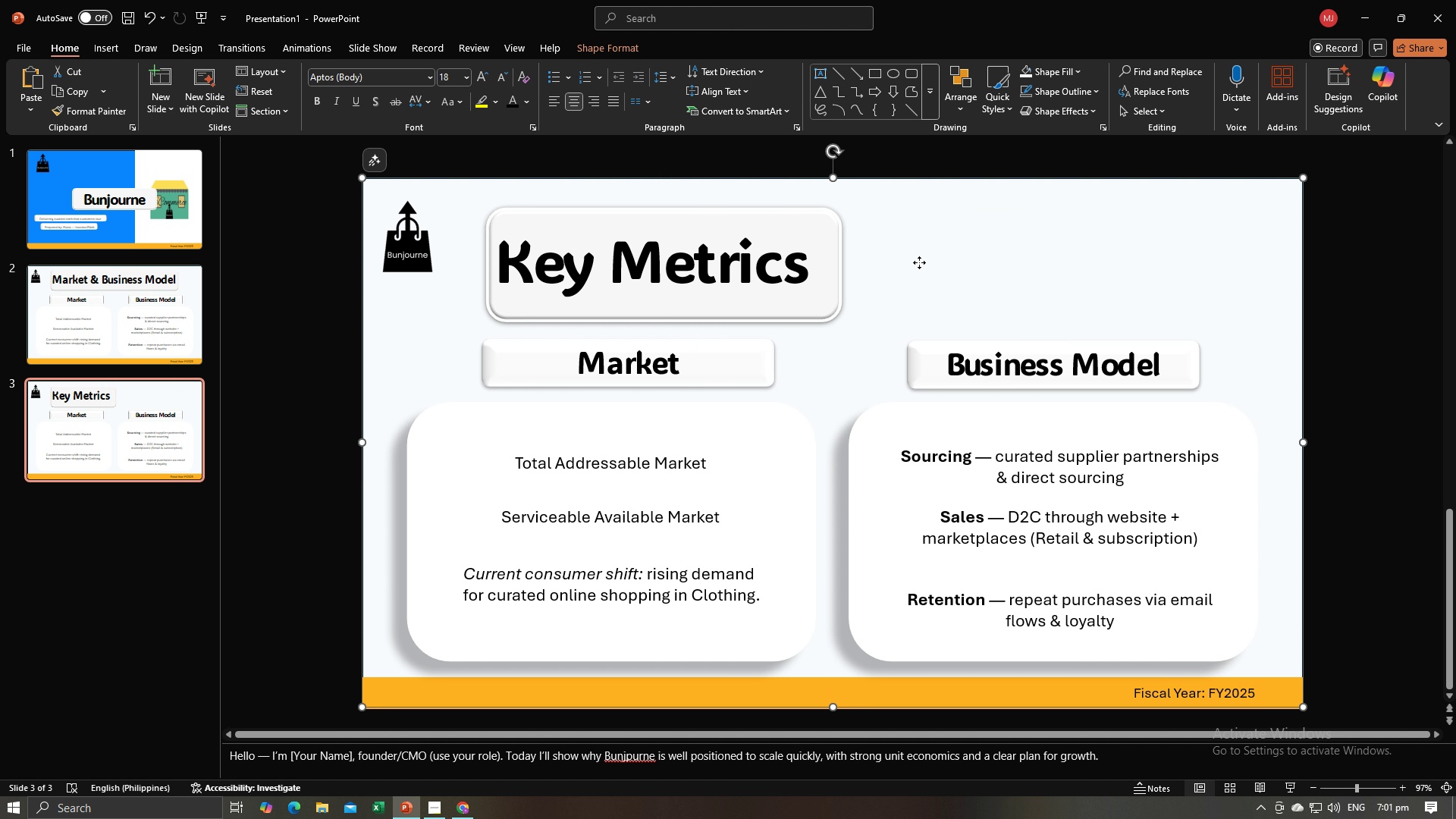 
left_click([919, 262])
 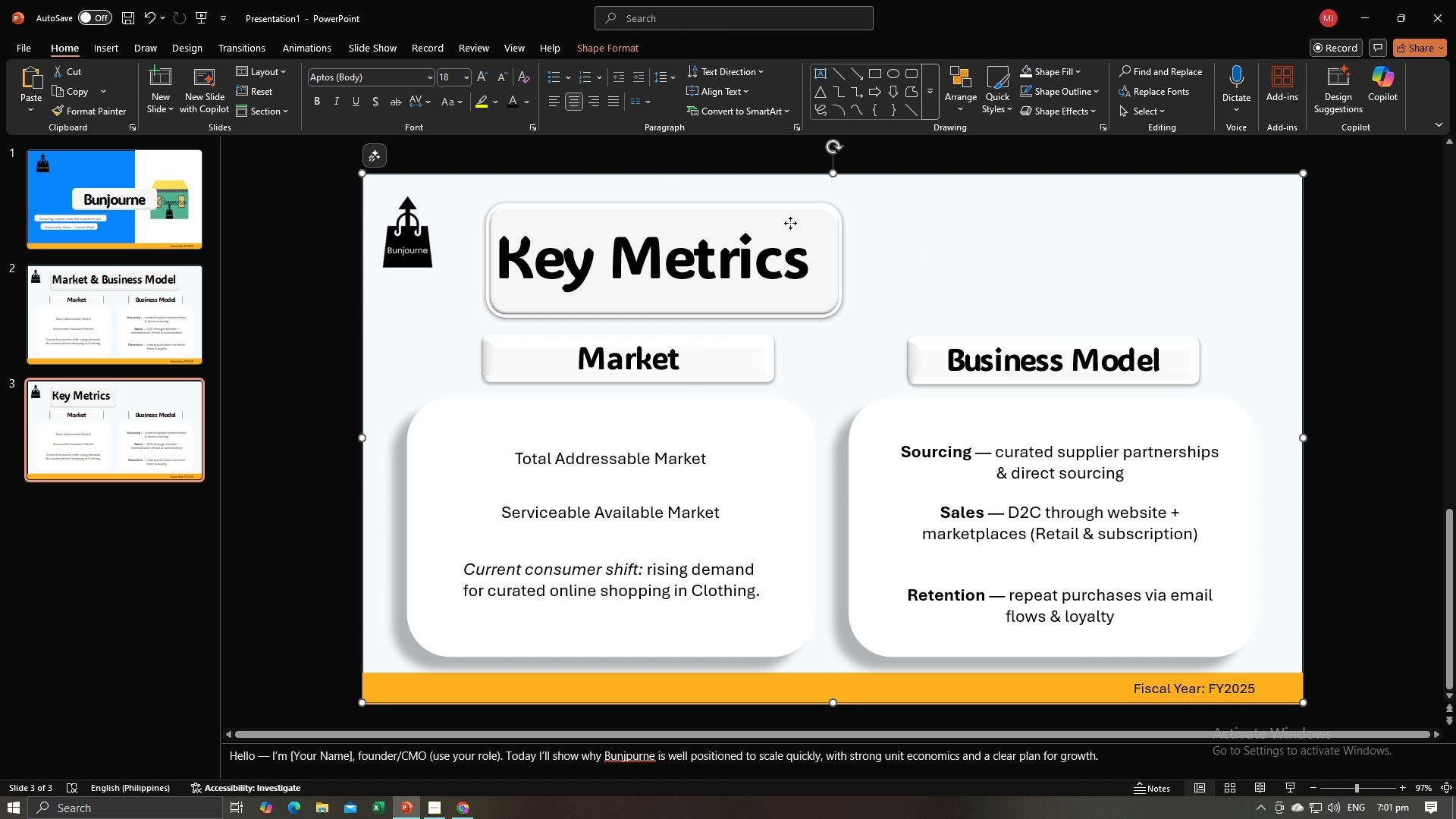 
left_click([790, 223])
 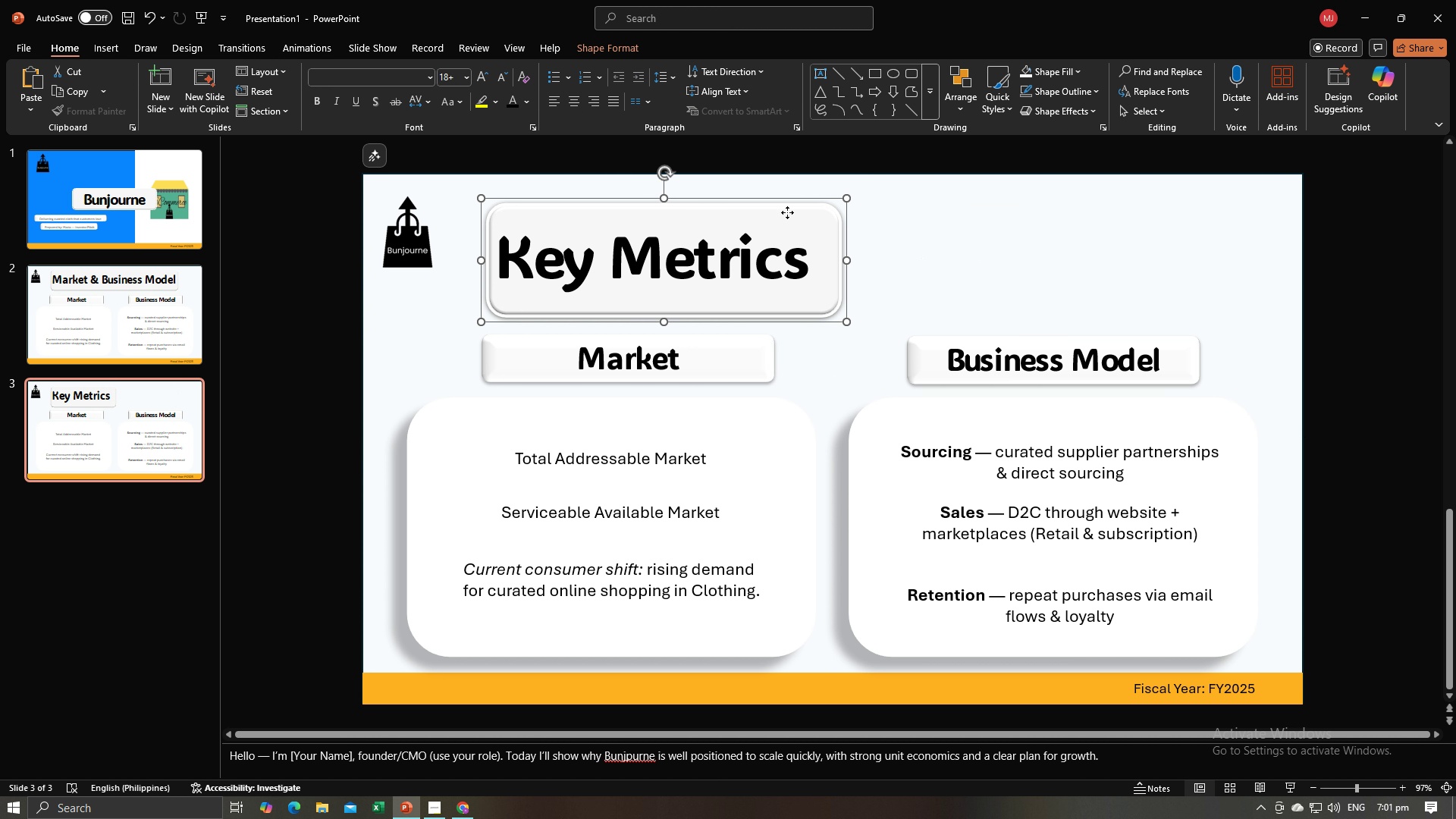 
left_click_drag(start_coordinate=[787, 212], to_coordinate=[940, 215])